 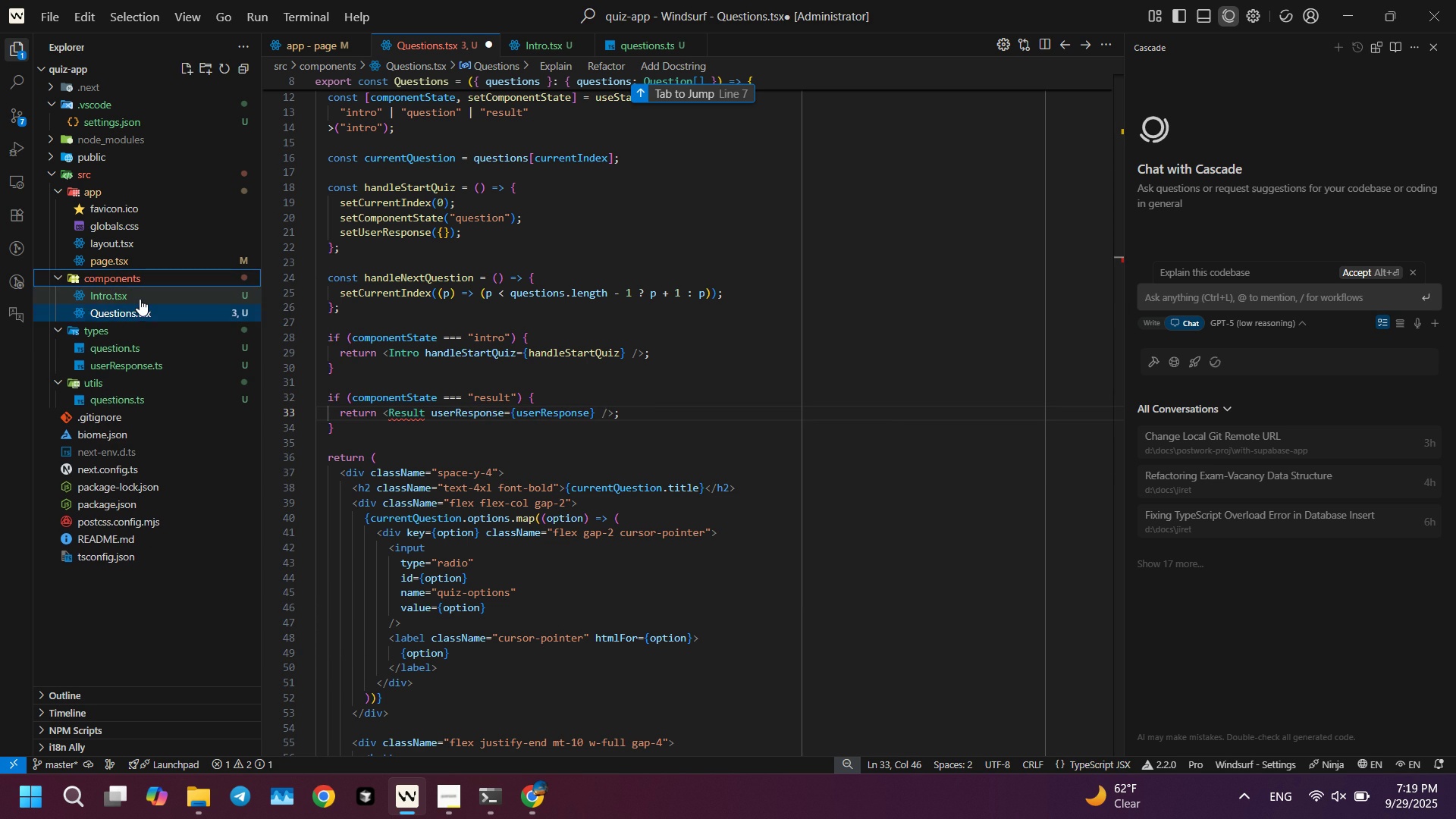 
key(Enter)
 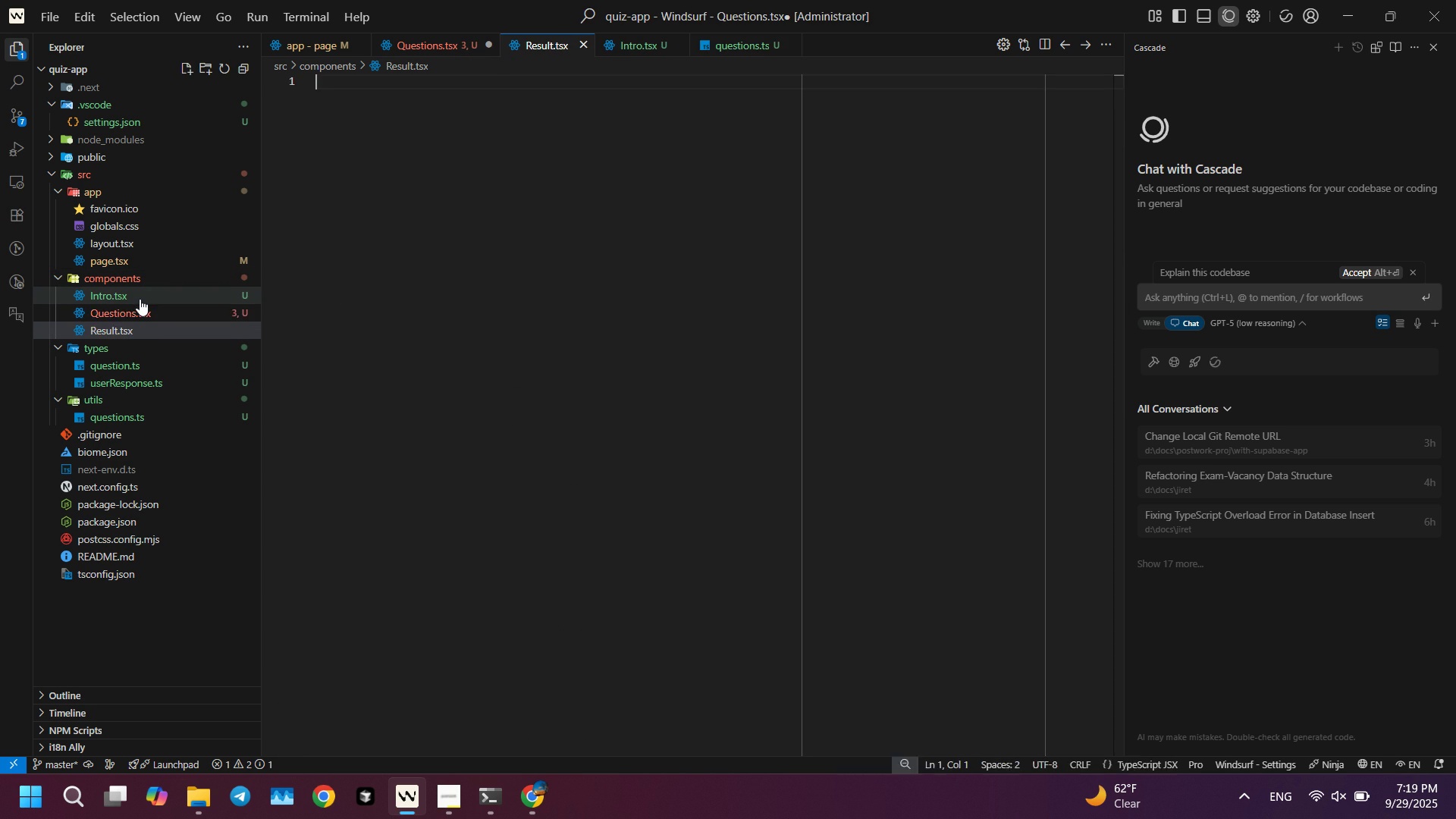 
type(rafce)
 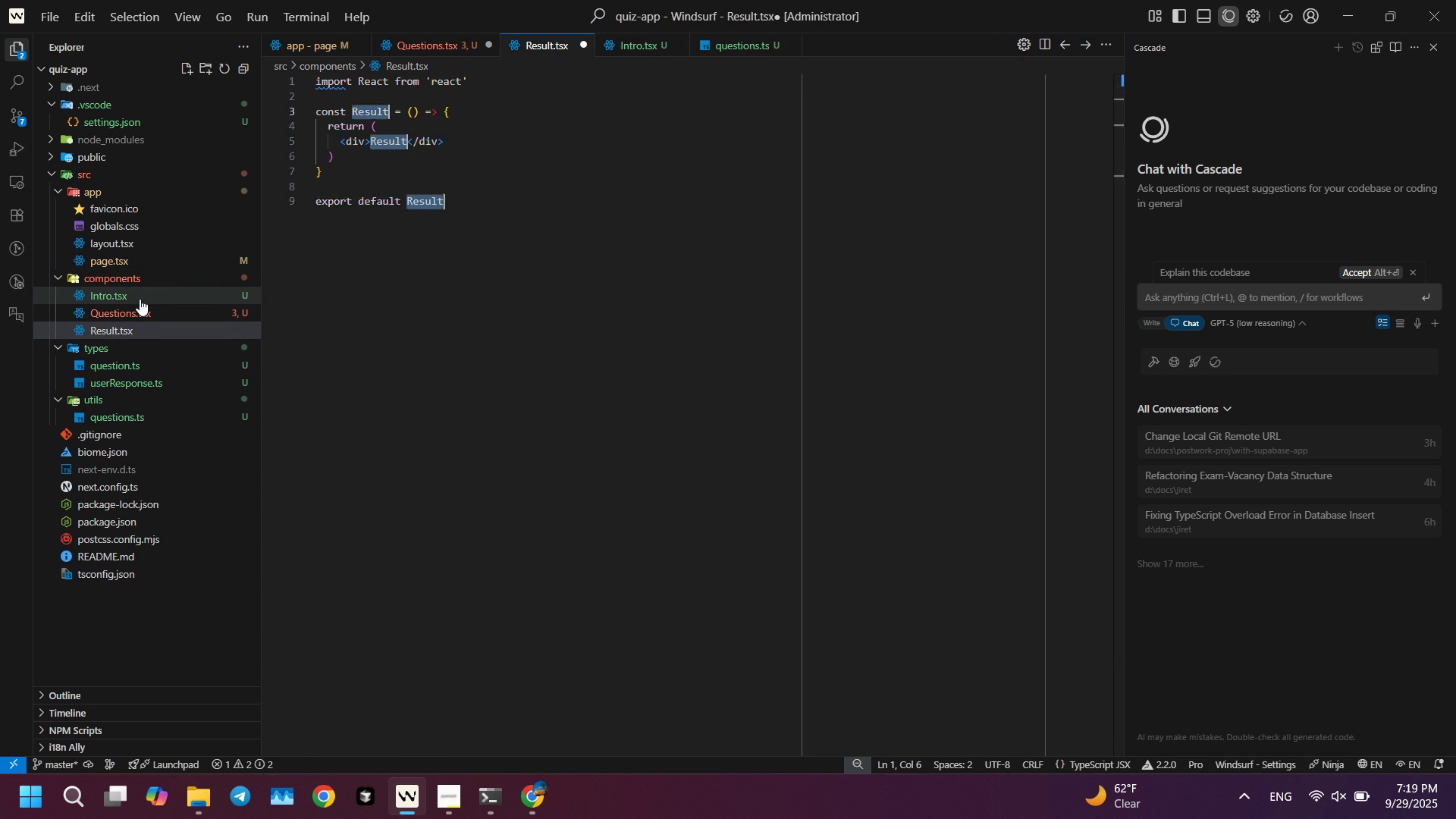 
key(Enter)
 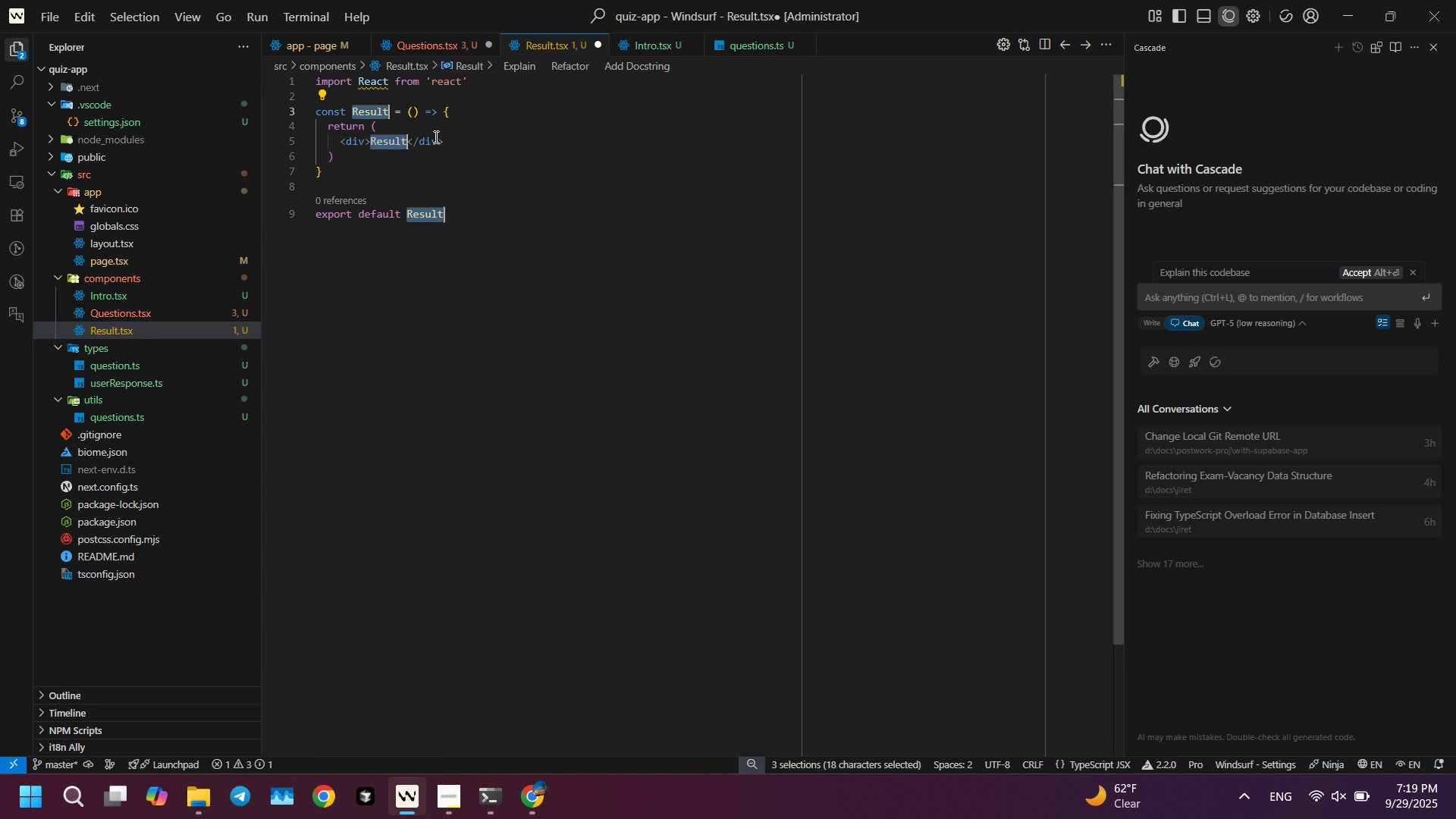 
left_click([425, 111])
 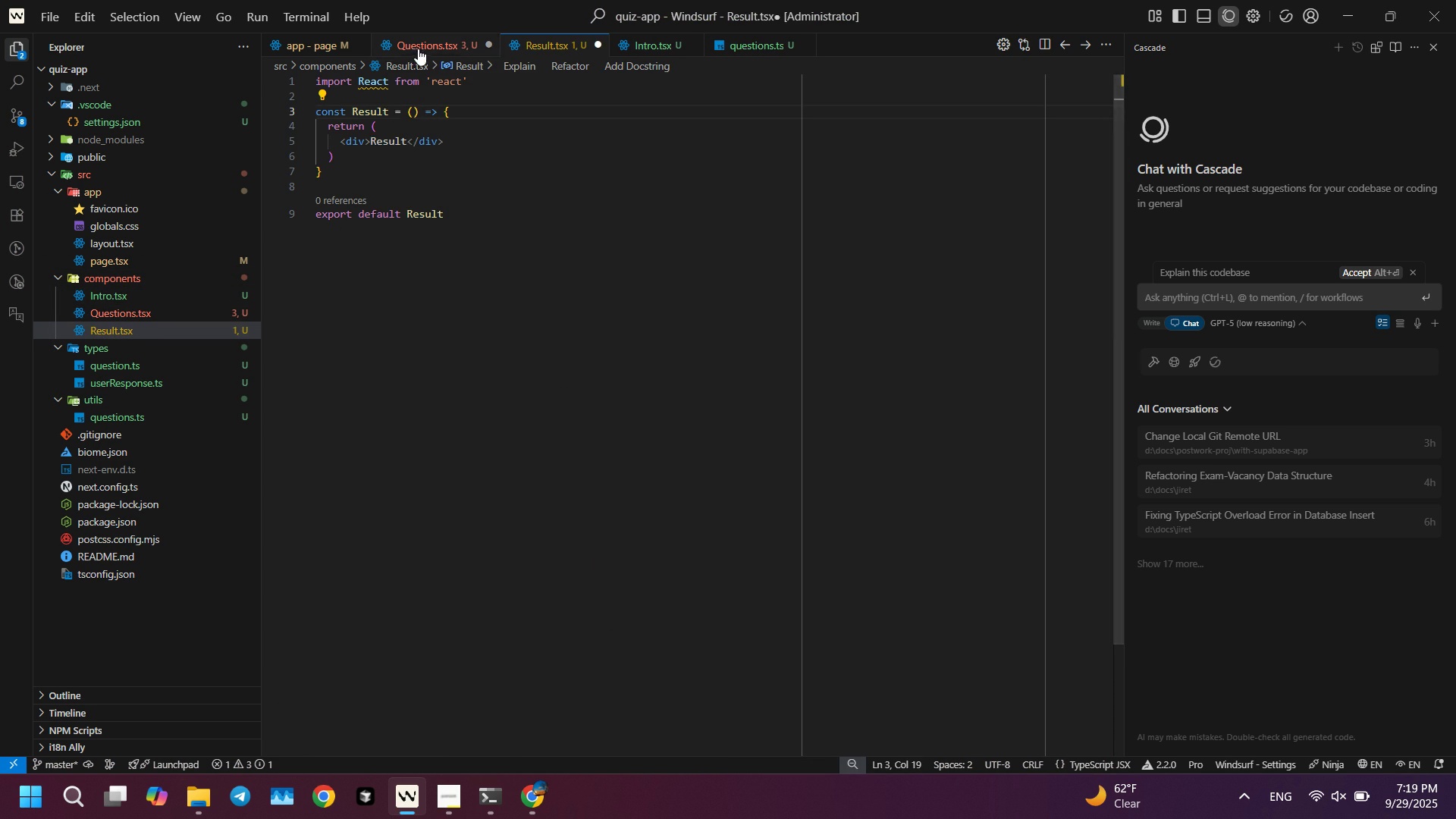 
left_click([418, 49])
 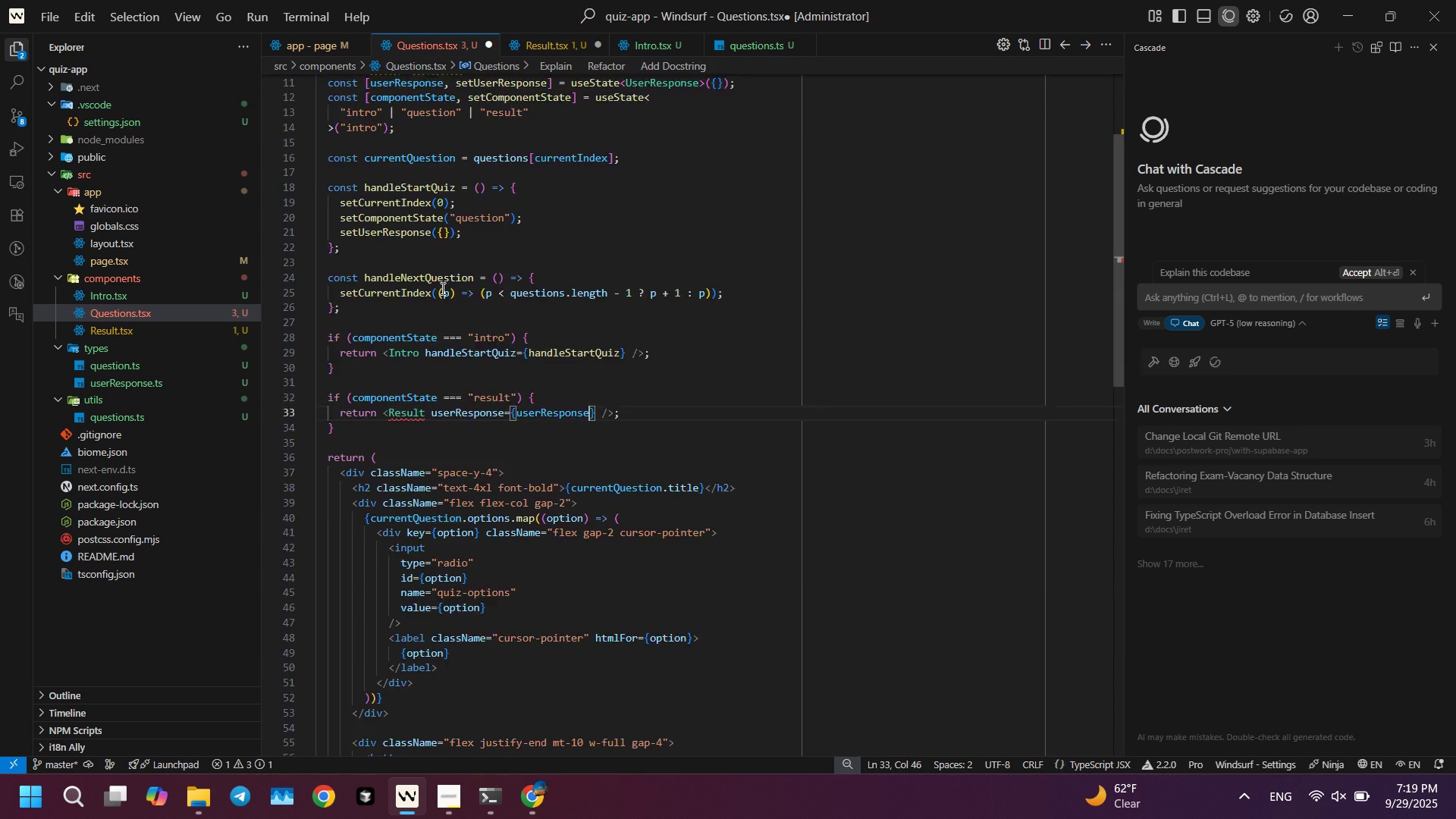 
scroll: coordinate [442, 294], scroll_direction: up, amount: 5.0
 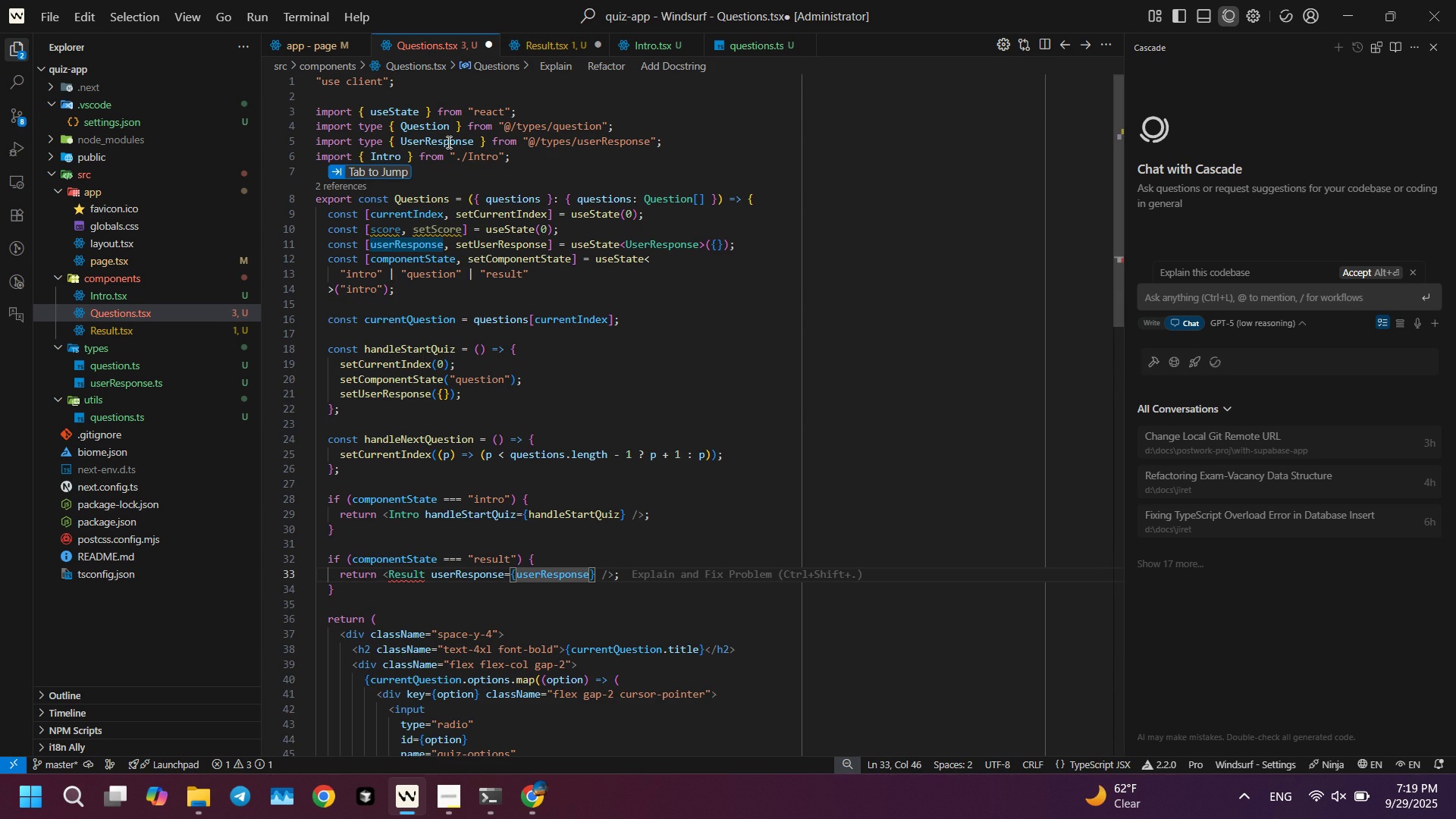 
left_click([537, 35])
 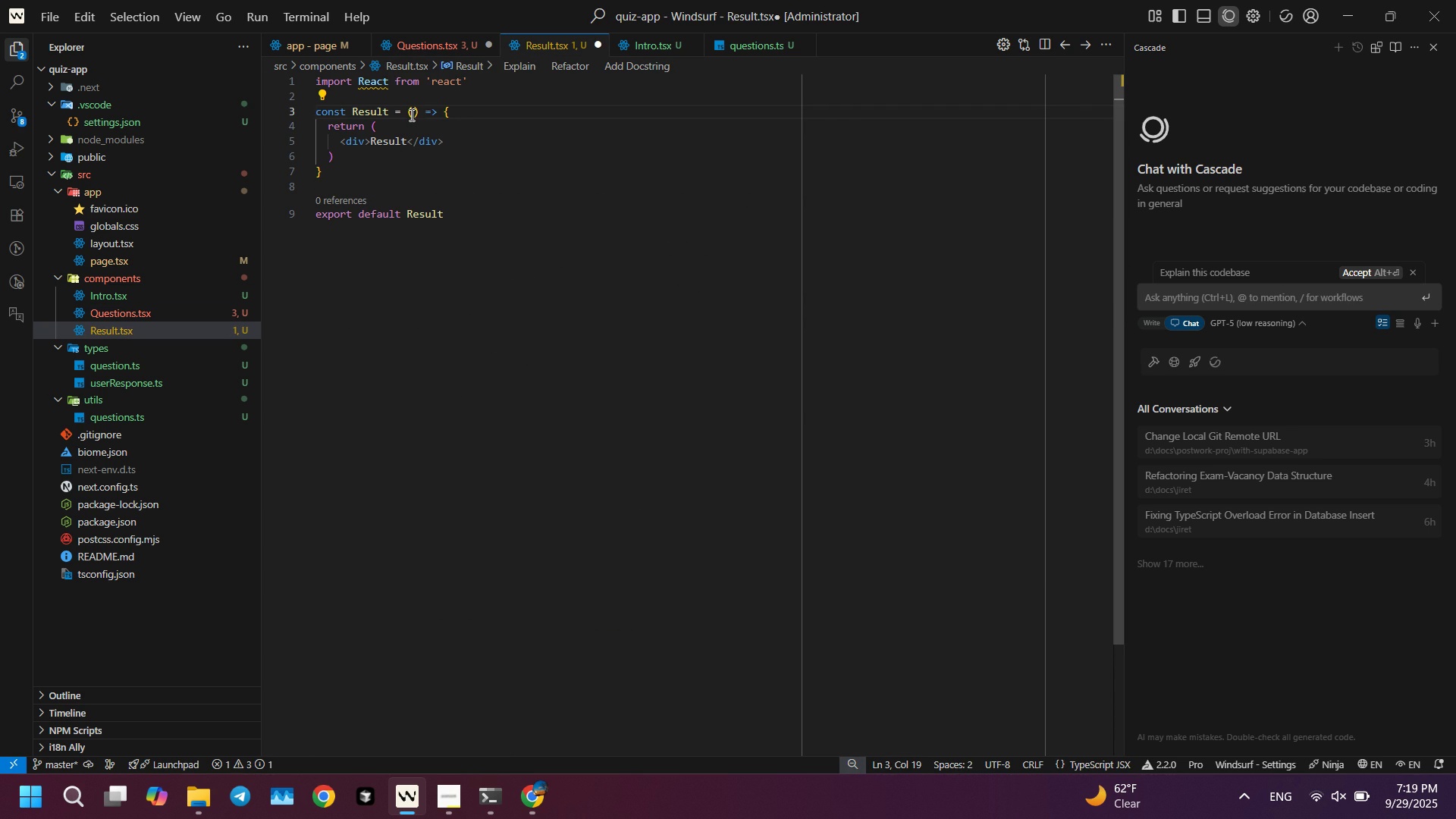 
left_click([410, 115])
 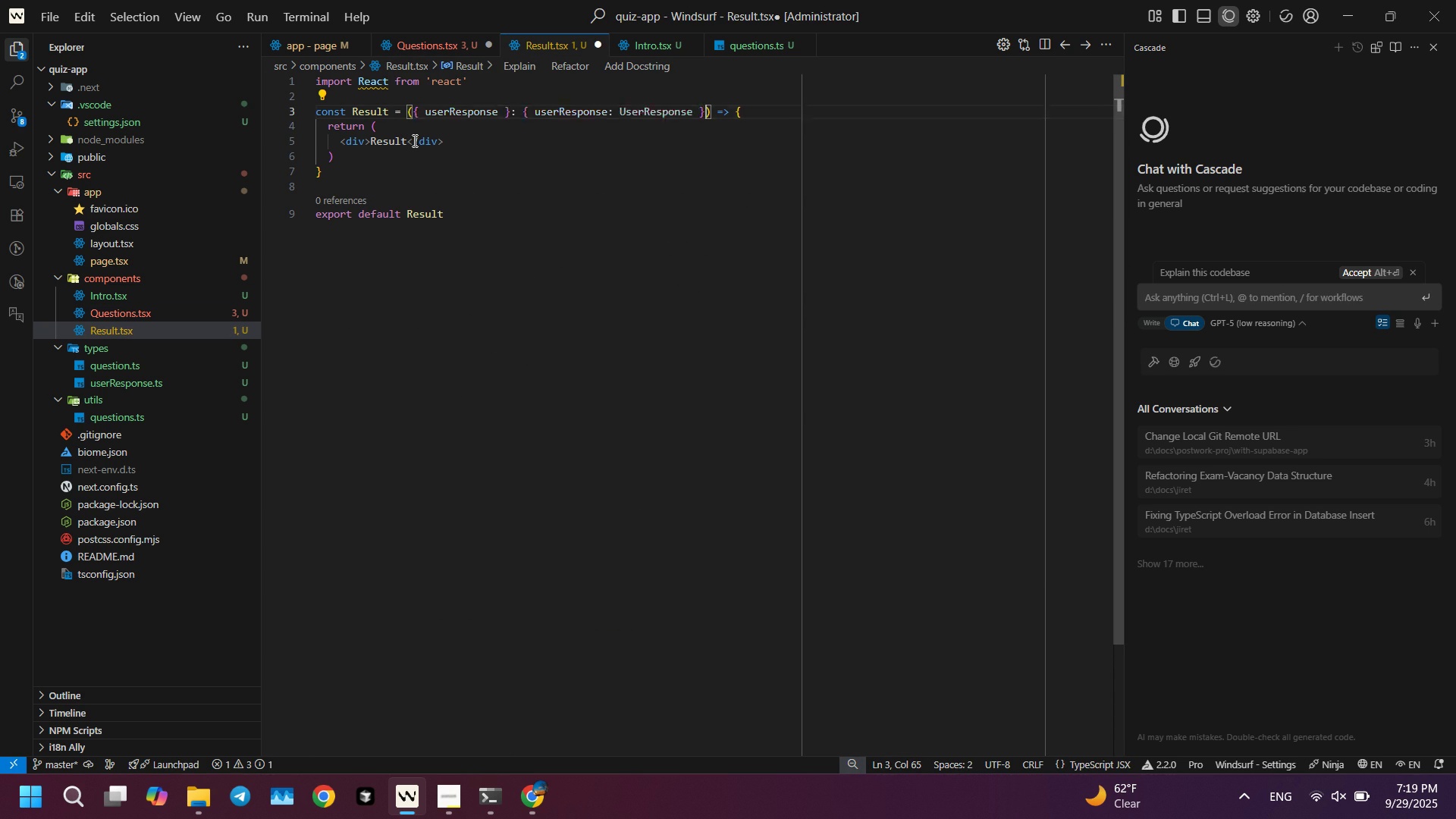 
key(Tab)
 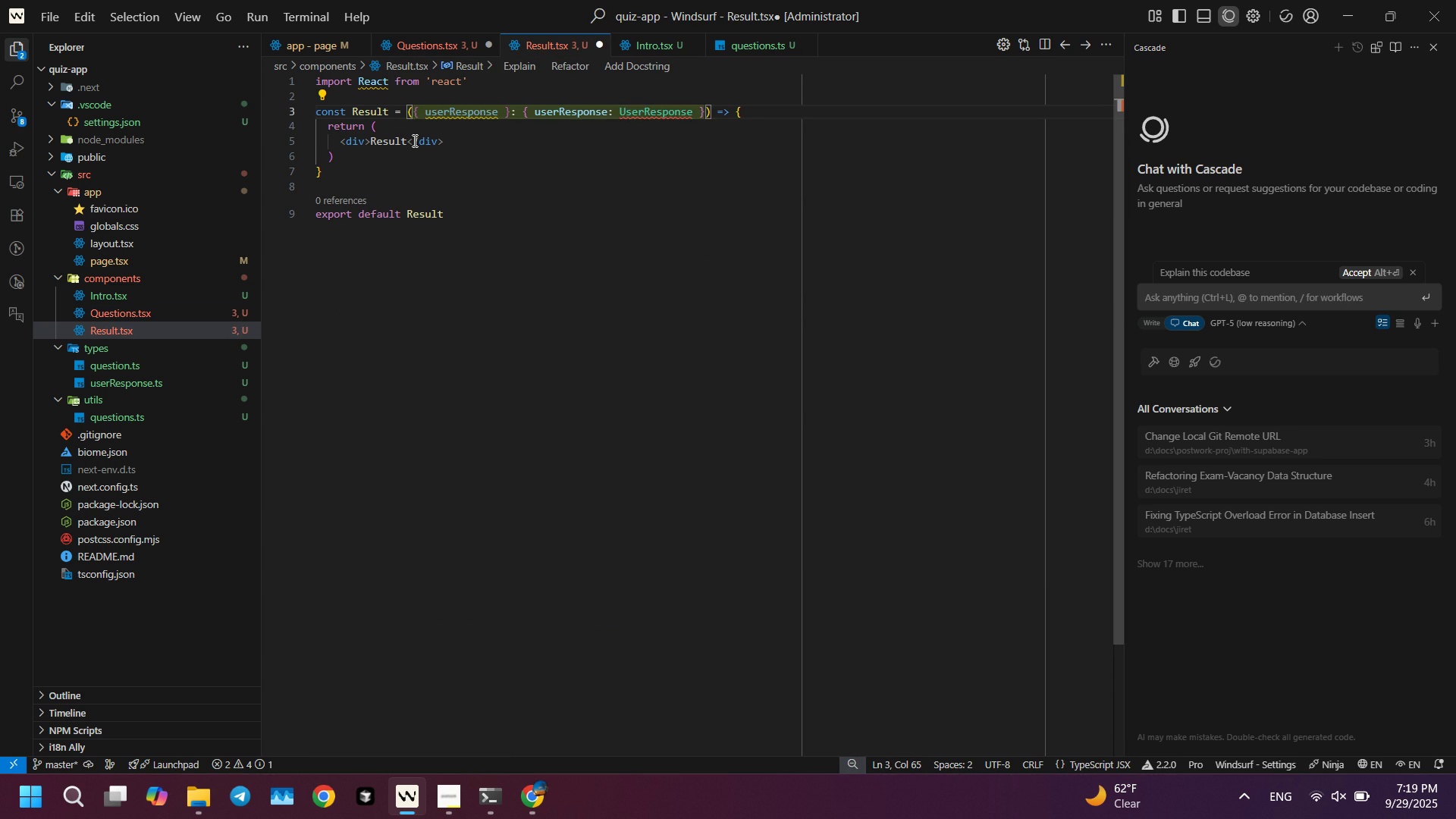 
key(ArrowLeft)
 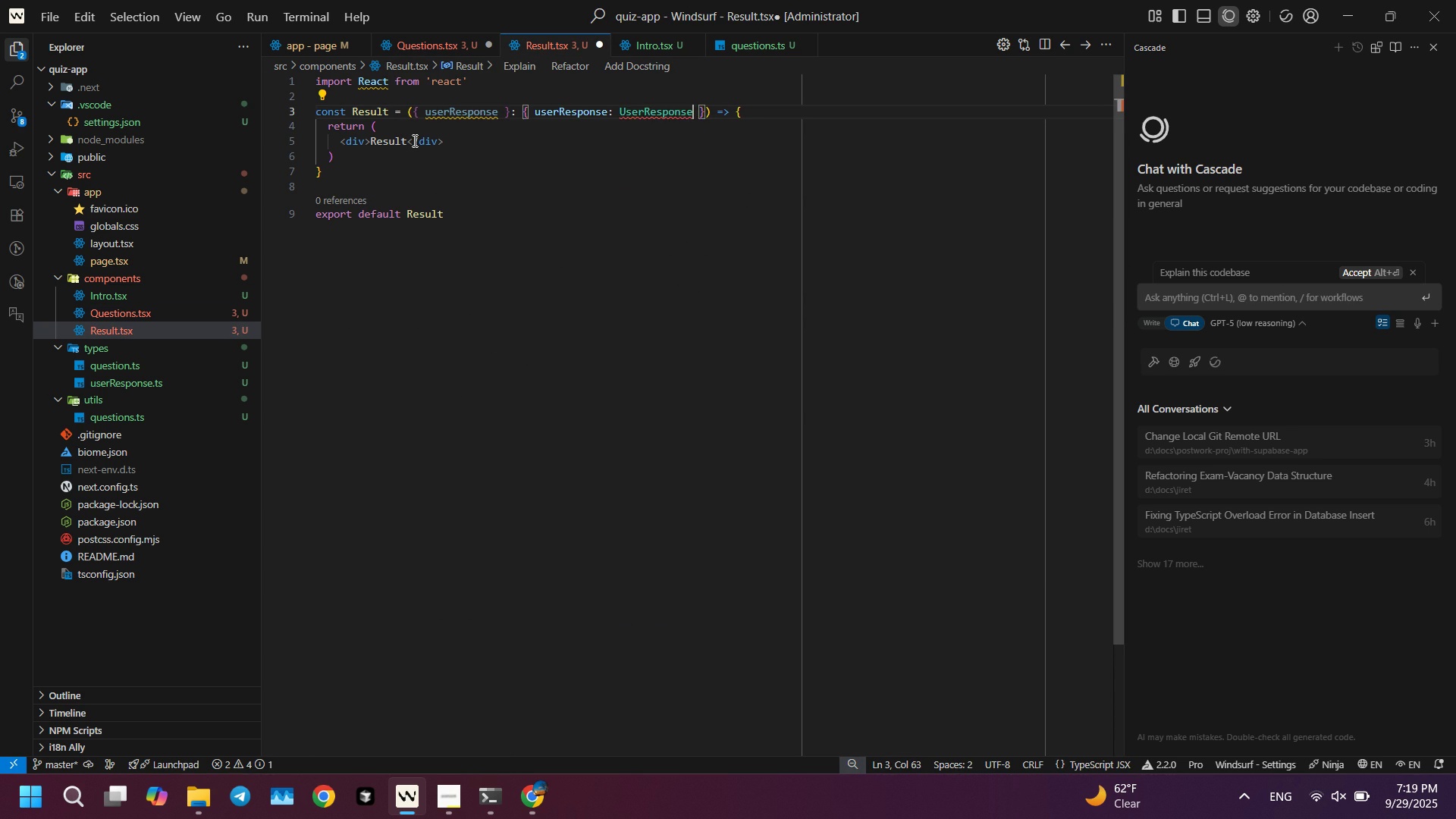 
key(ArrowLeft)
 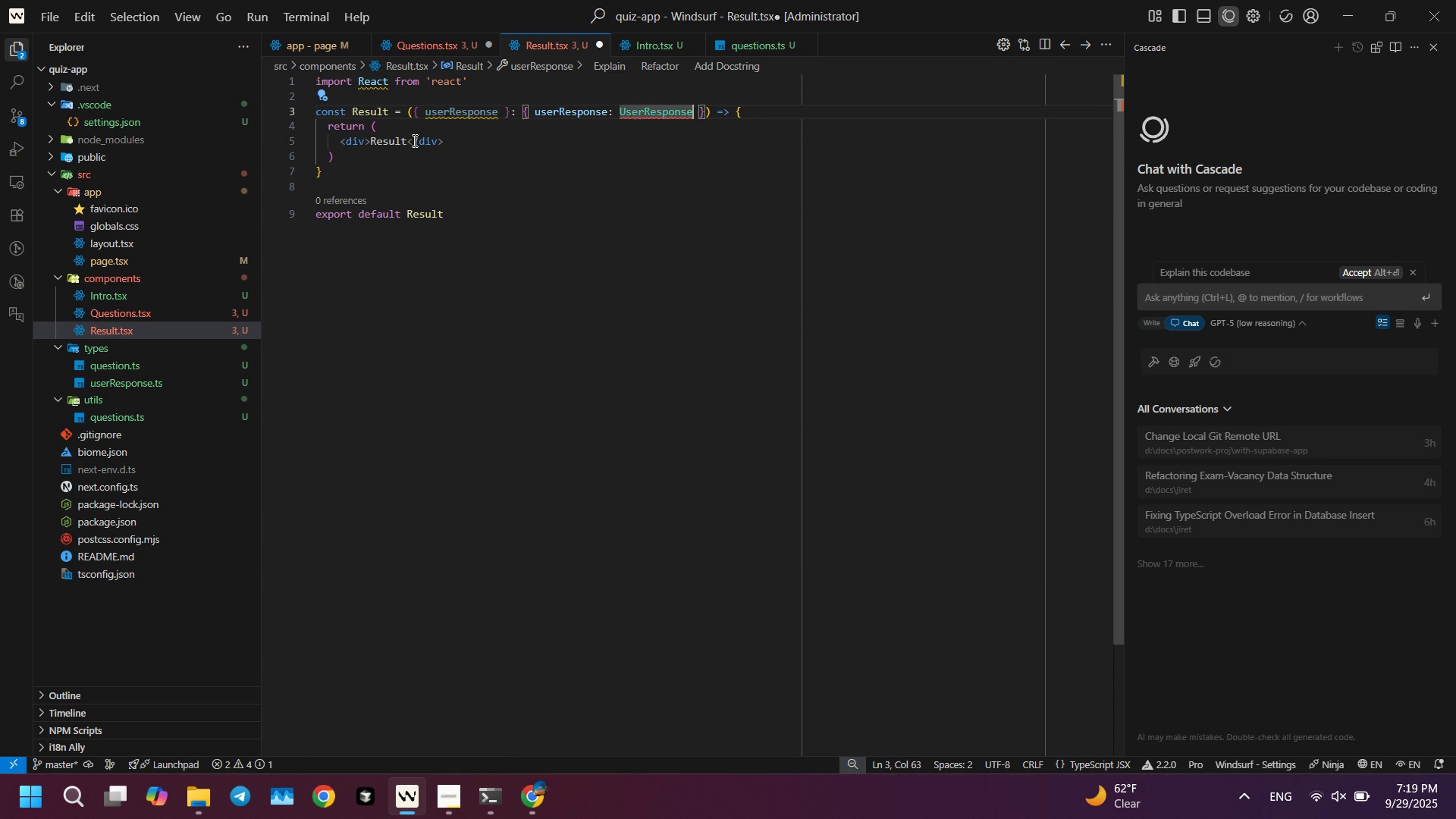 
key(Control+ControlLeft)
 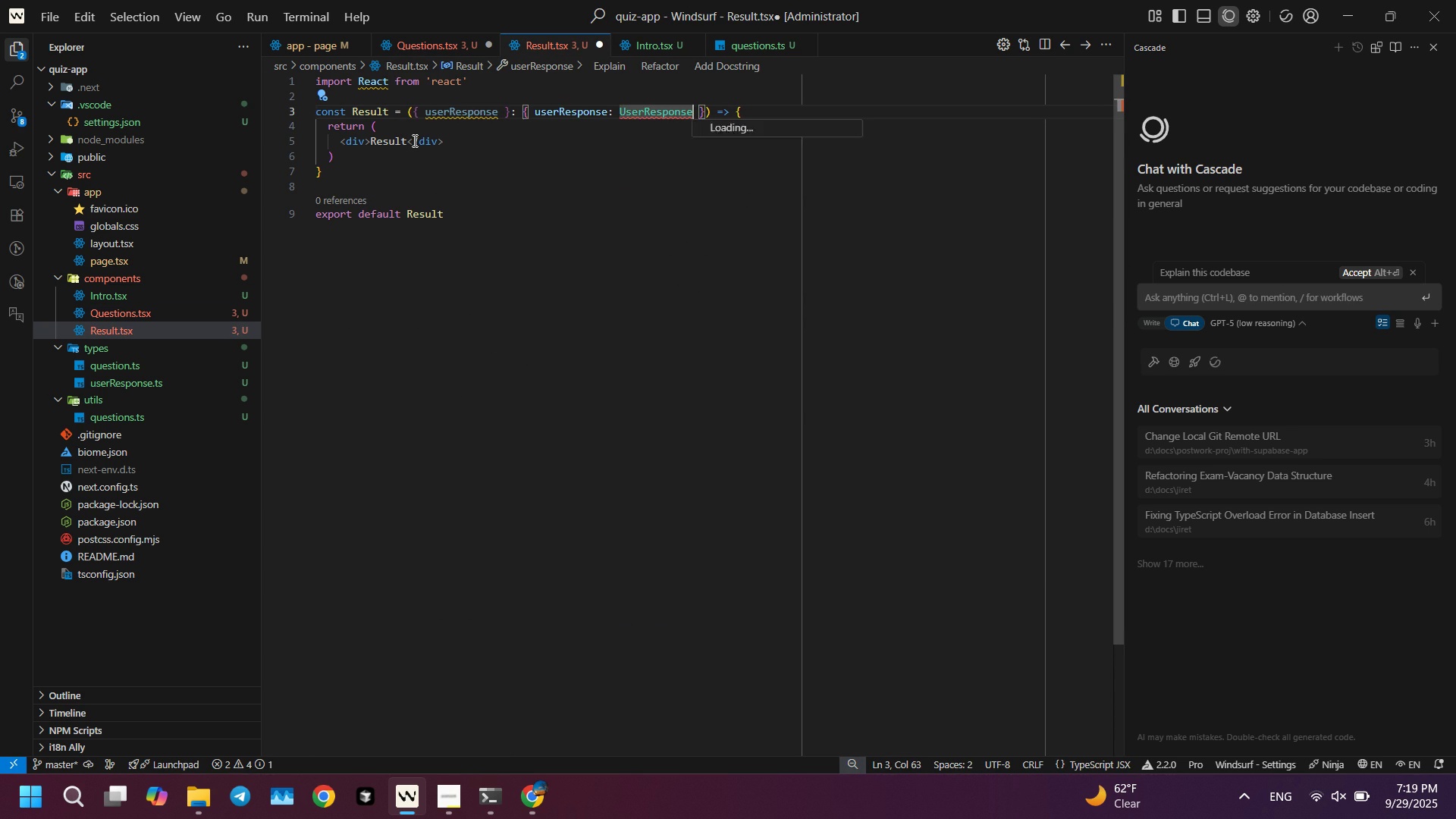 
key(Control+Space)
 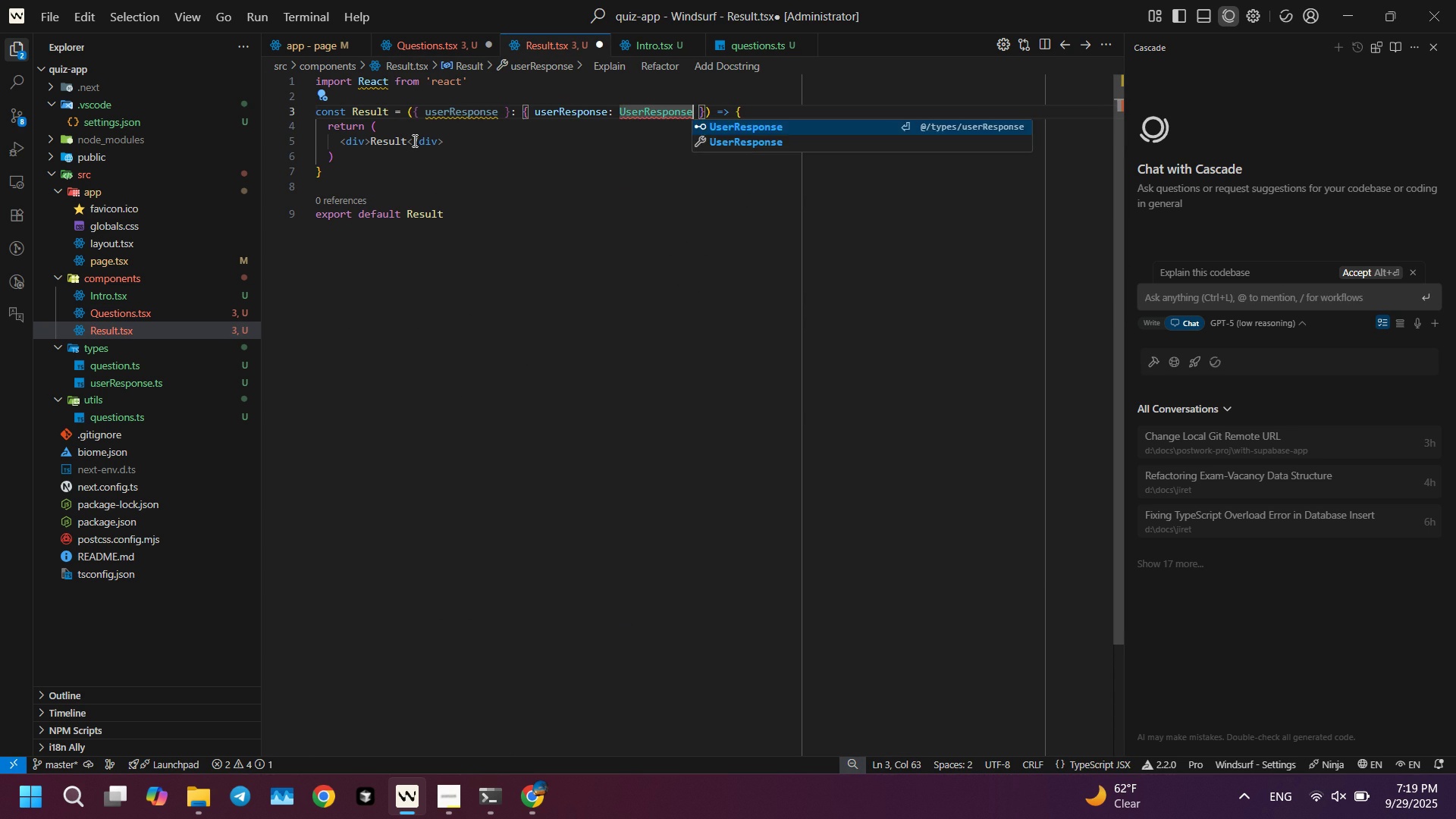 
key(Enter)
 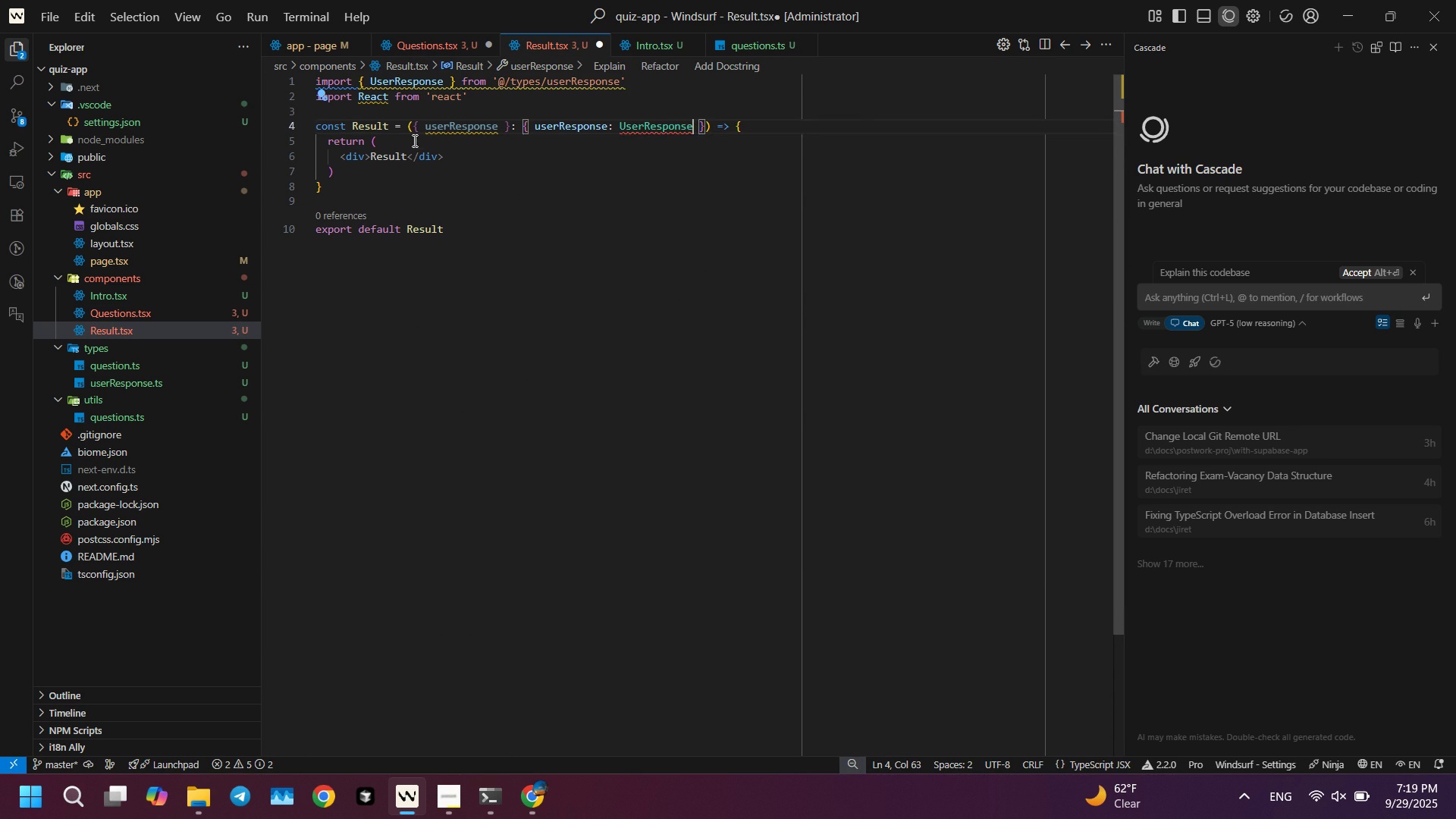 
key(ArrowDown)
 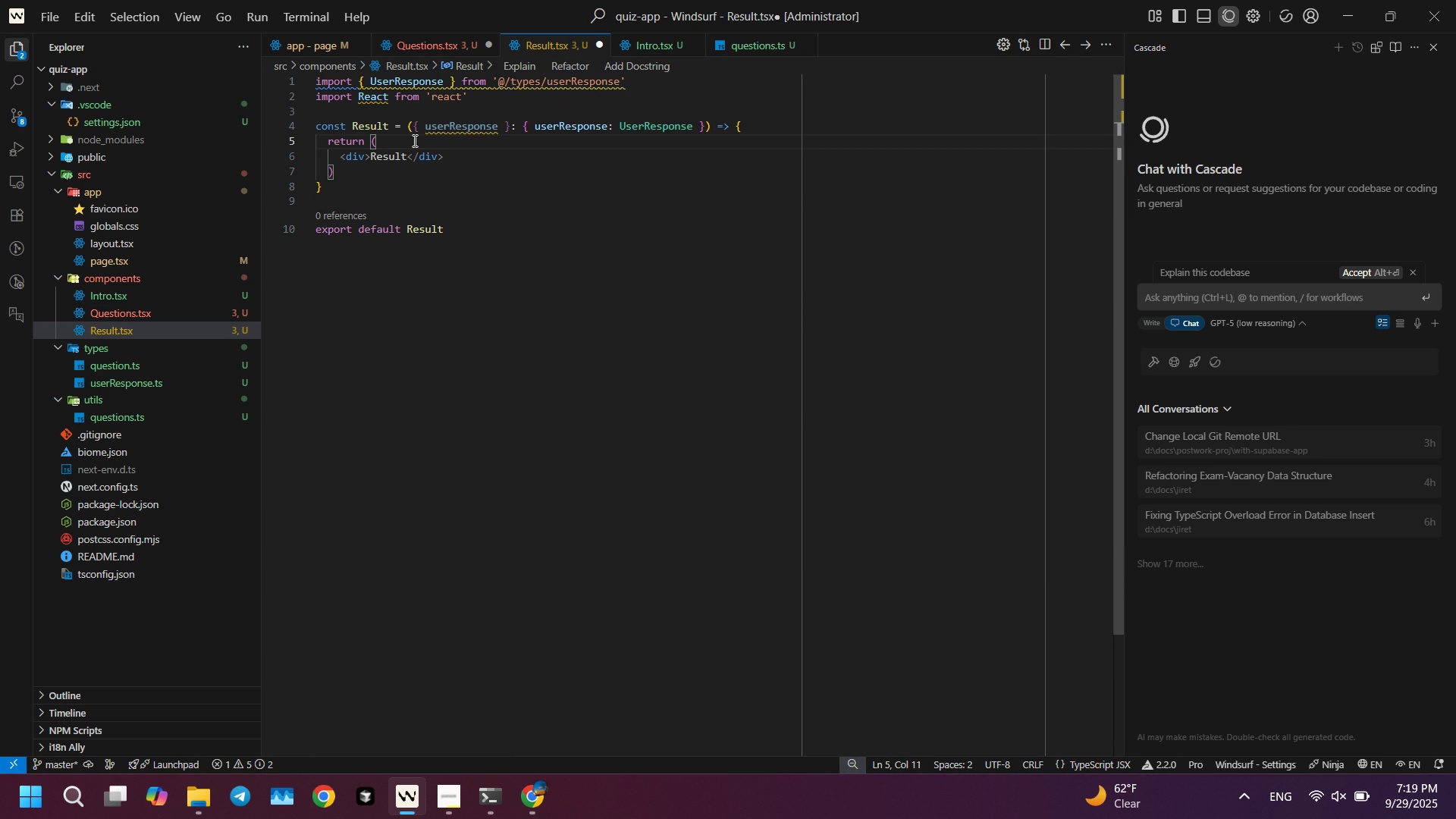 
key(Control+ControlLeft)
 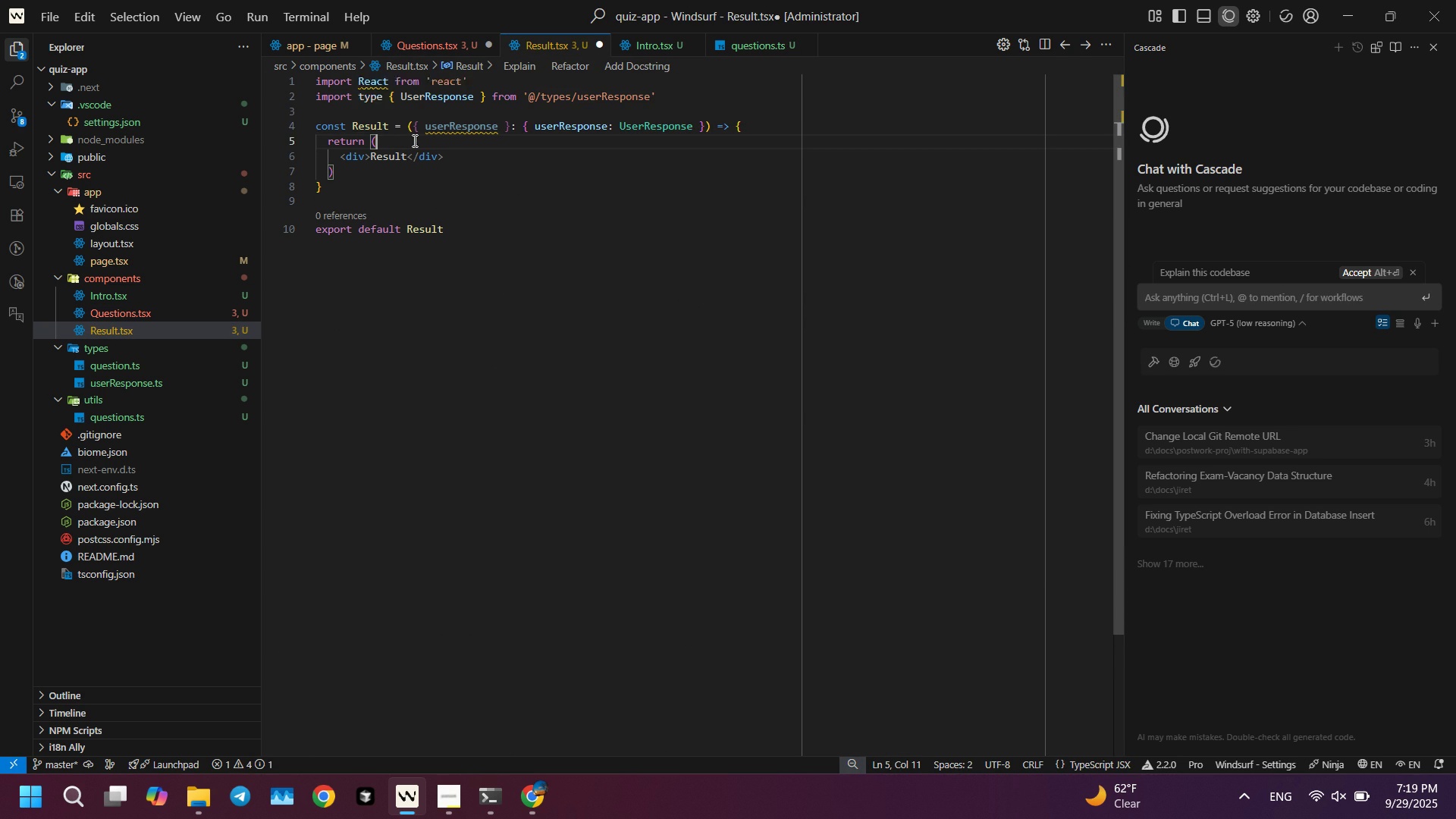 
key(Control+S)
 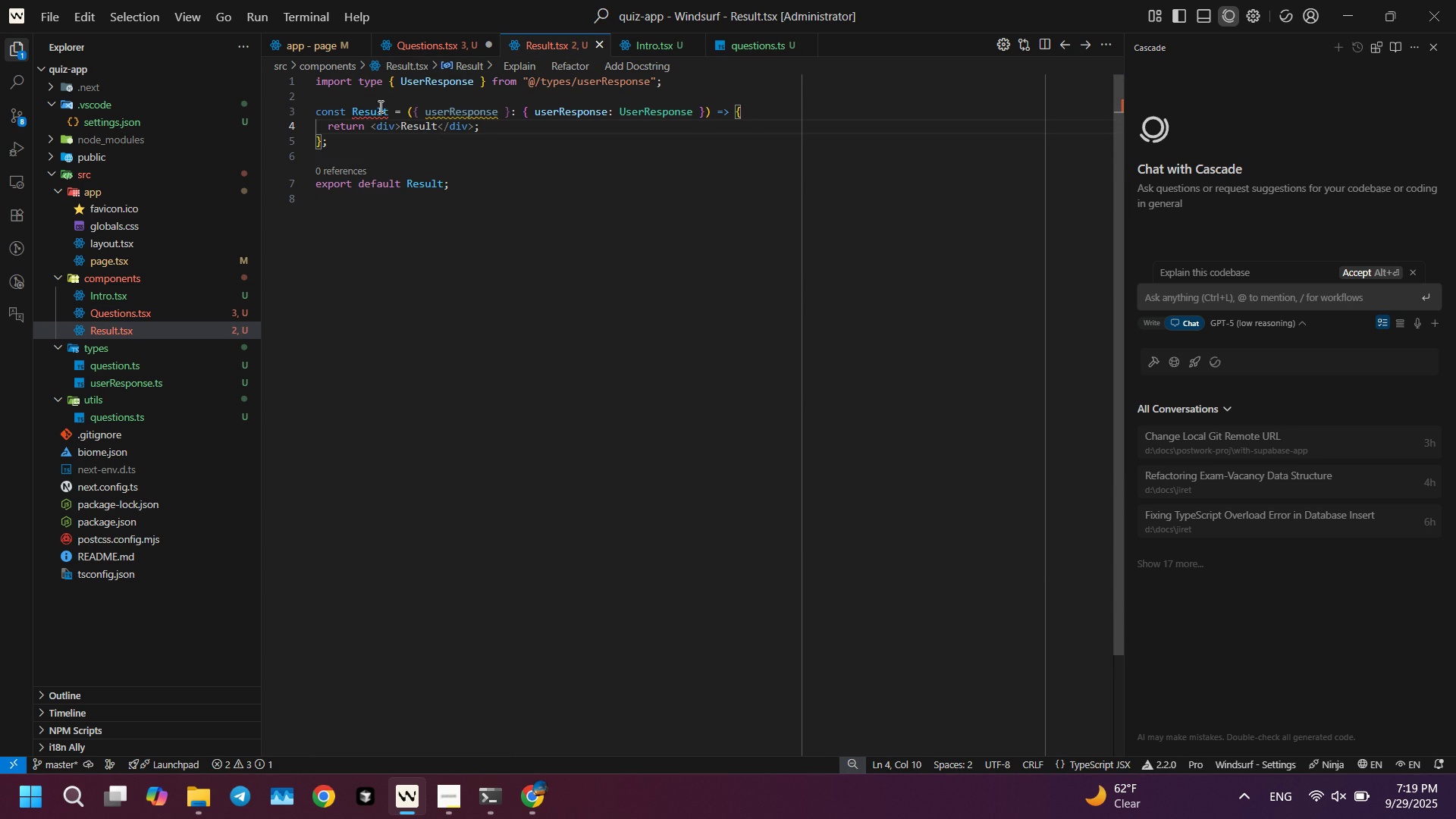 
left_click([360, 107])
 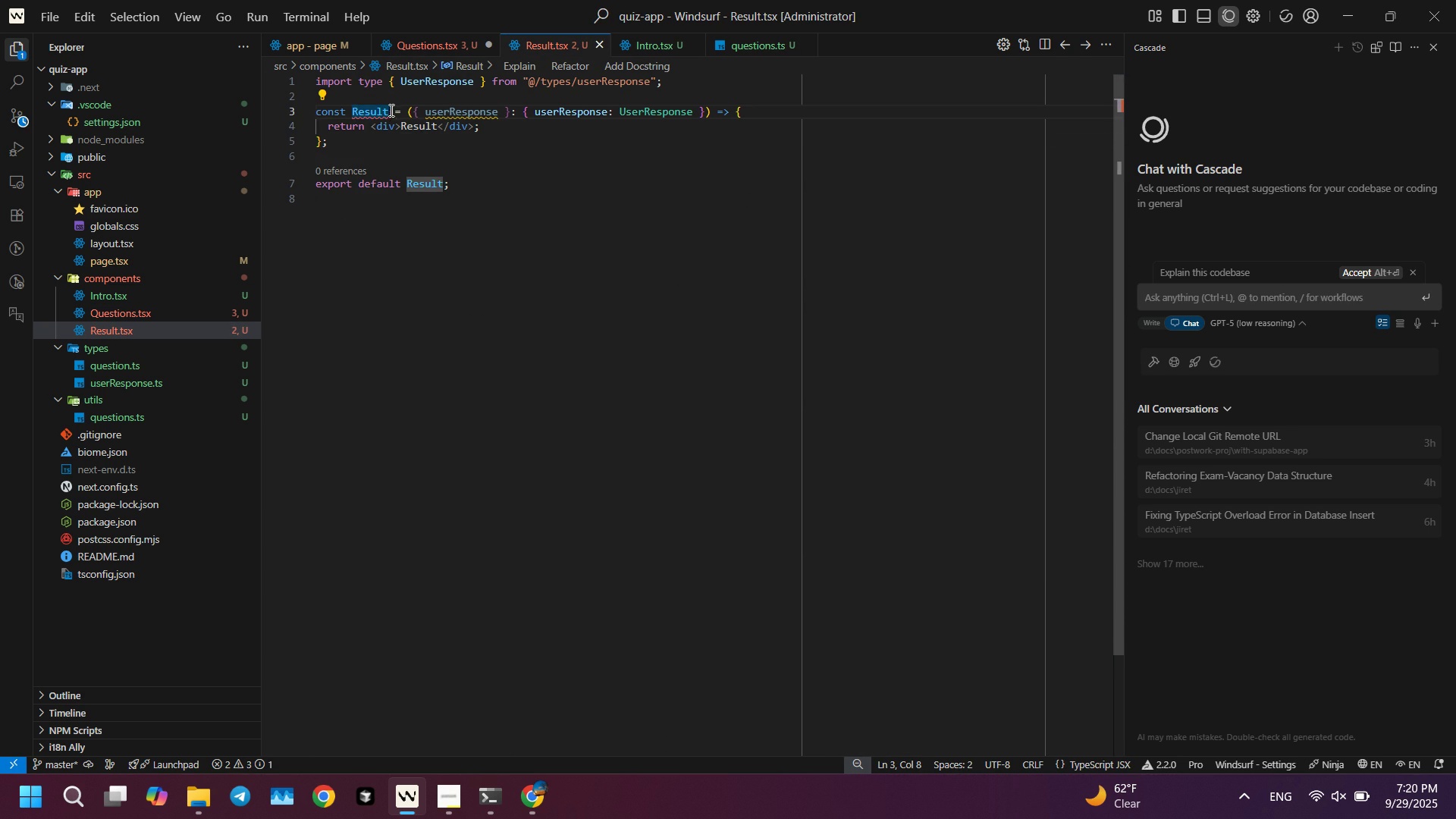 
left_click([390, 110])
 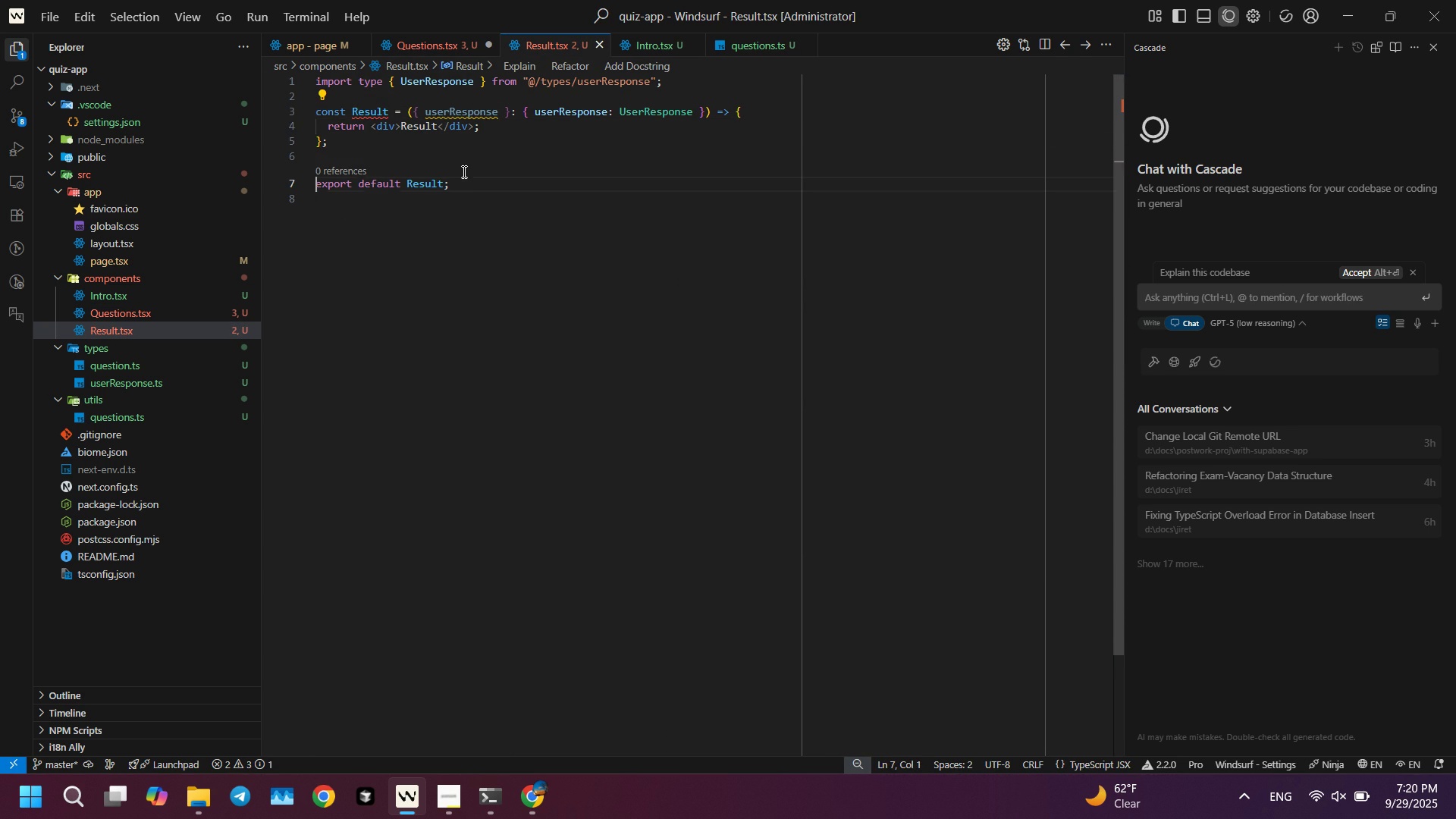 
left_click([463, 171])